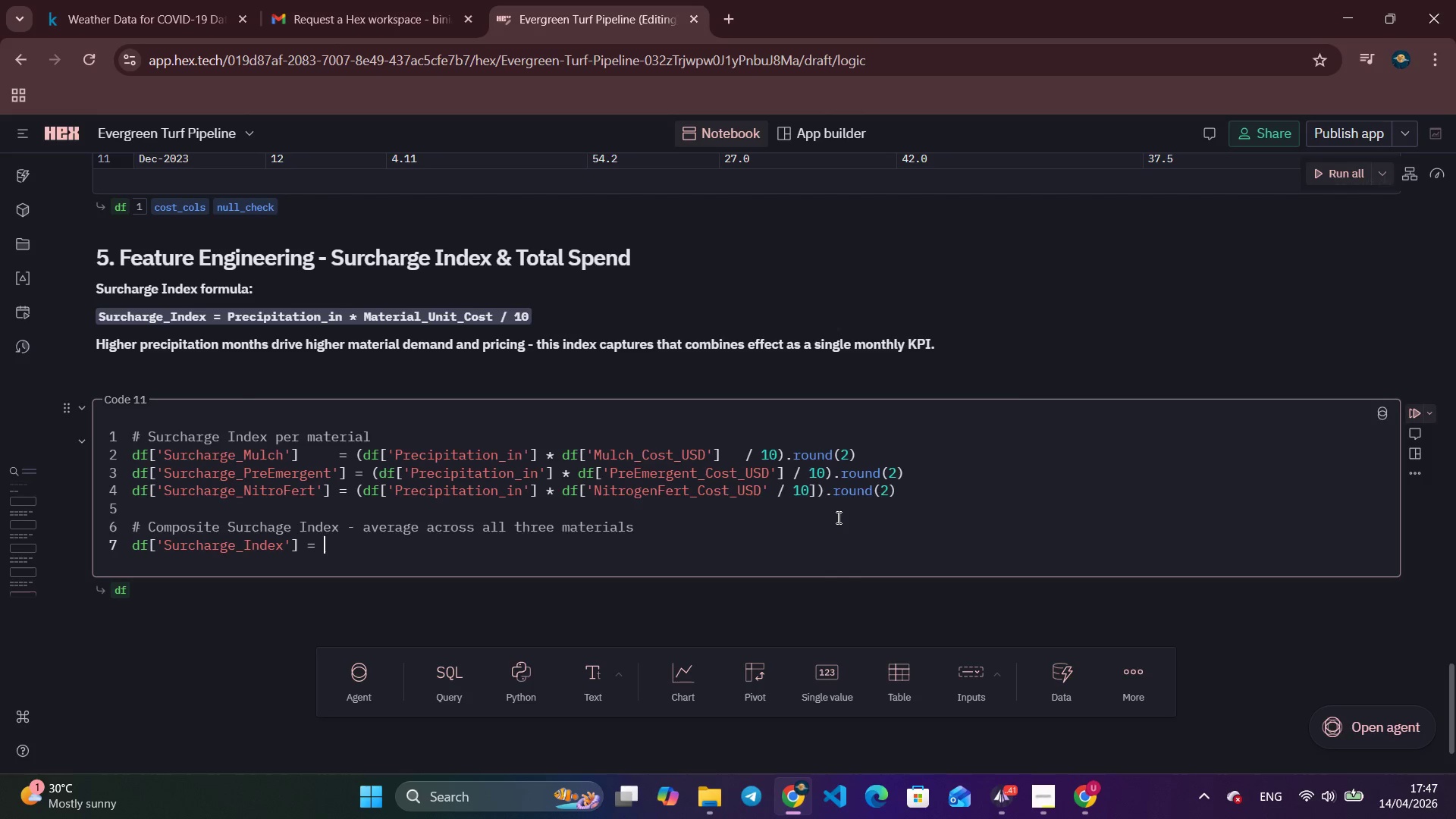 
key(Space)
 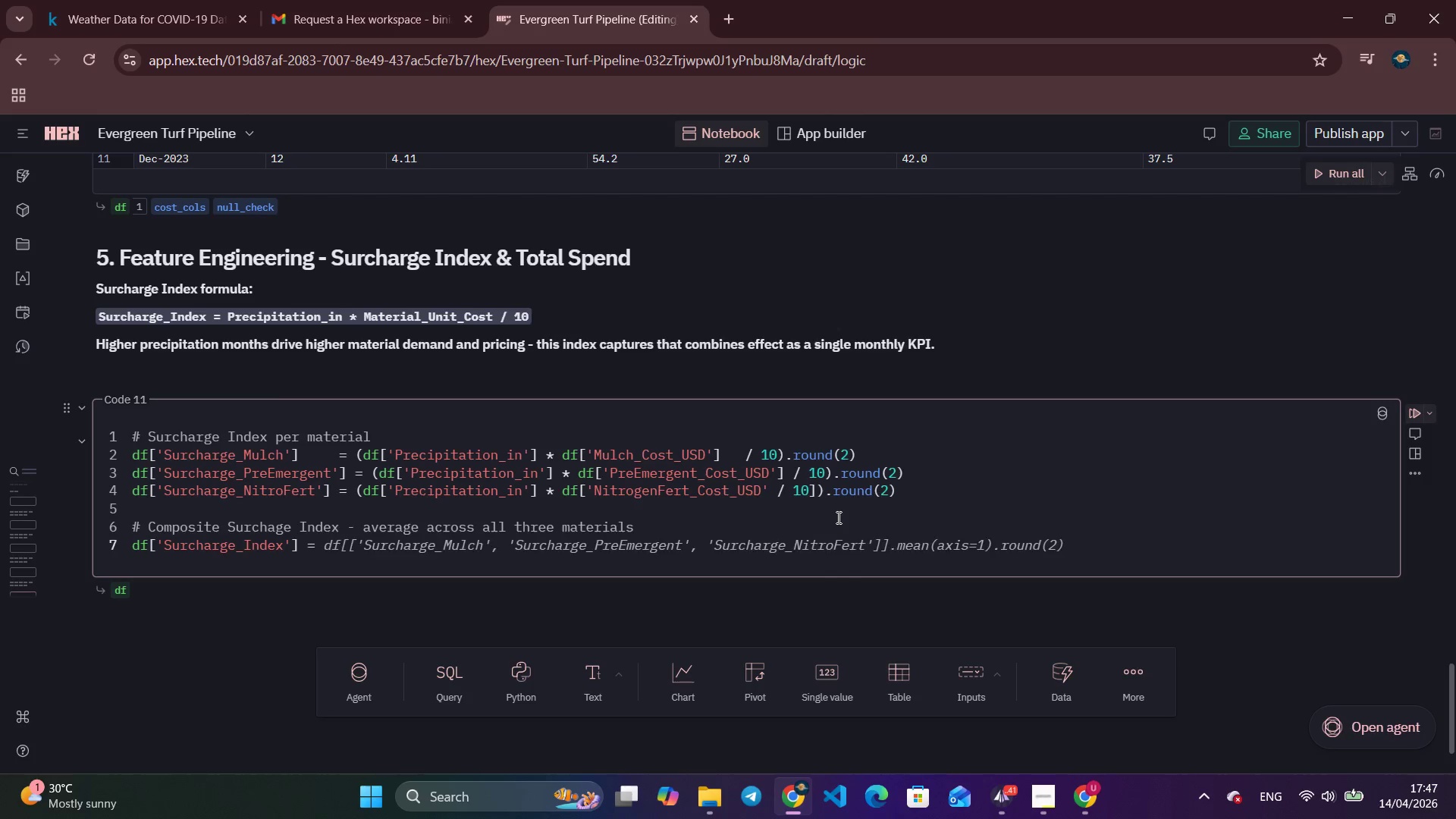 
key(Shift+9)
 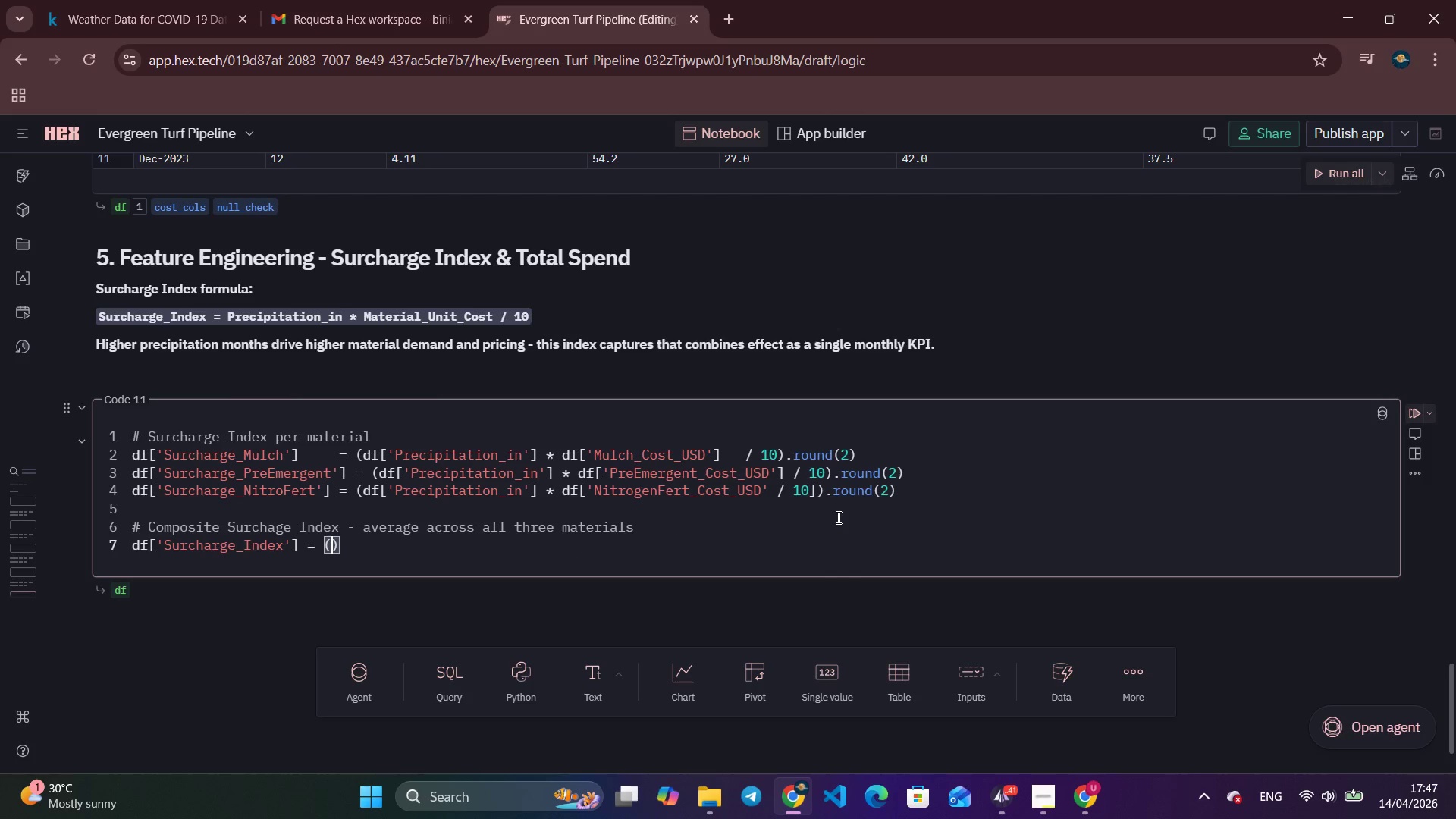 
key(Enter)
 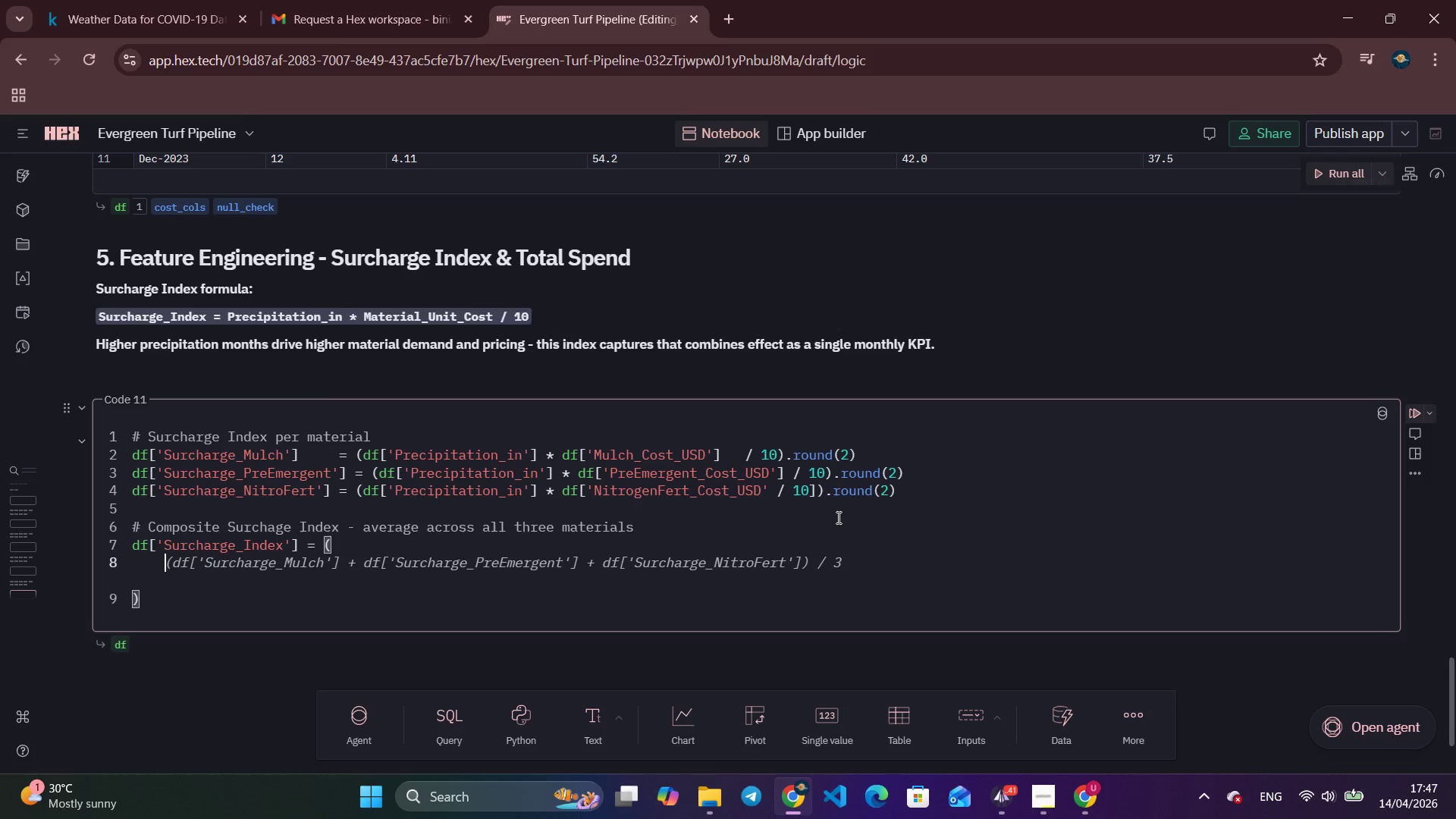 
type((df['Surcha)
 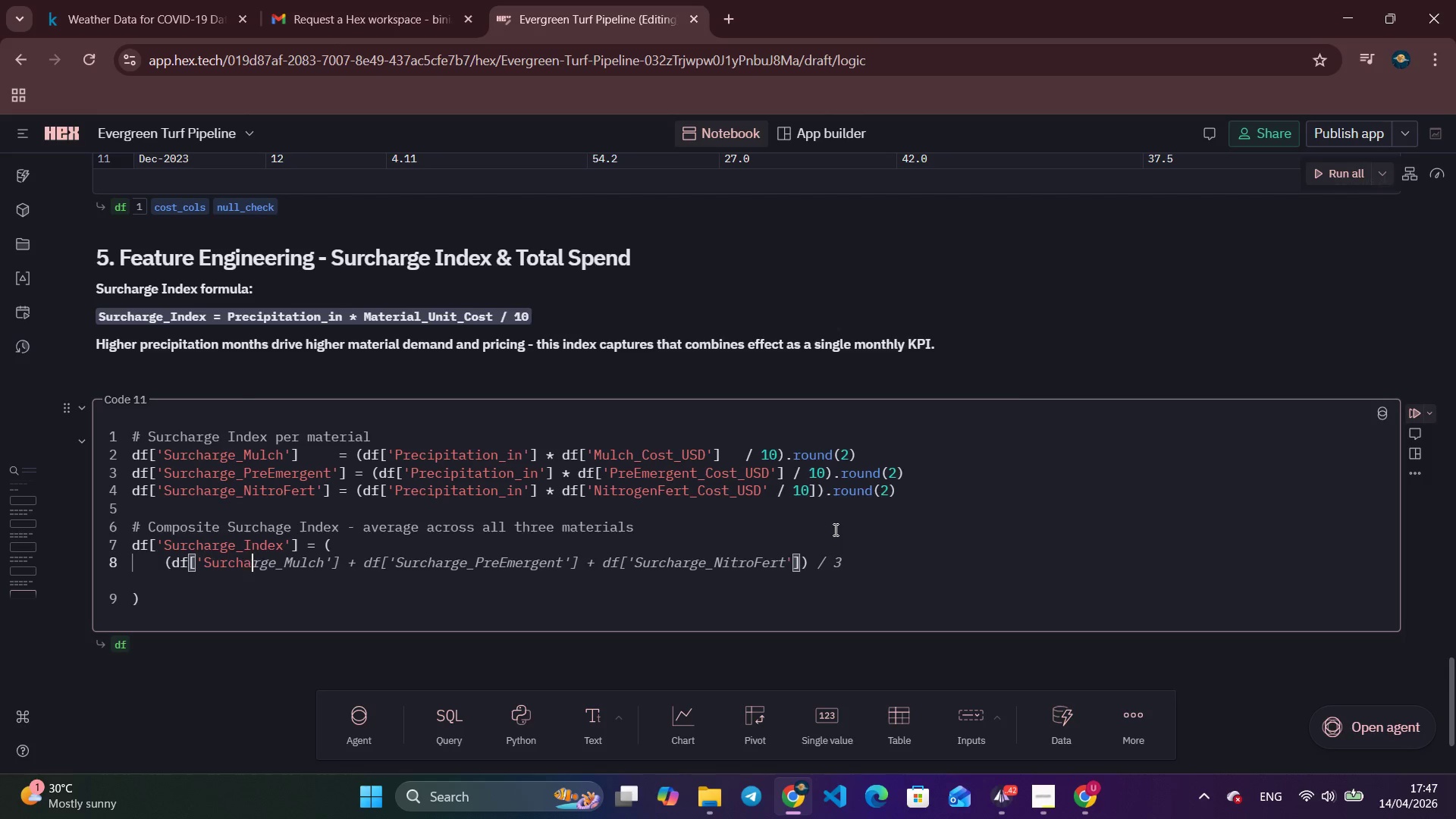 
type(rge_Ml)
key(Backspace)
type(ulch)
 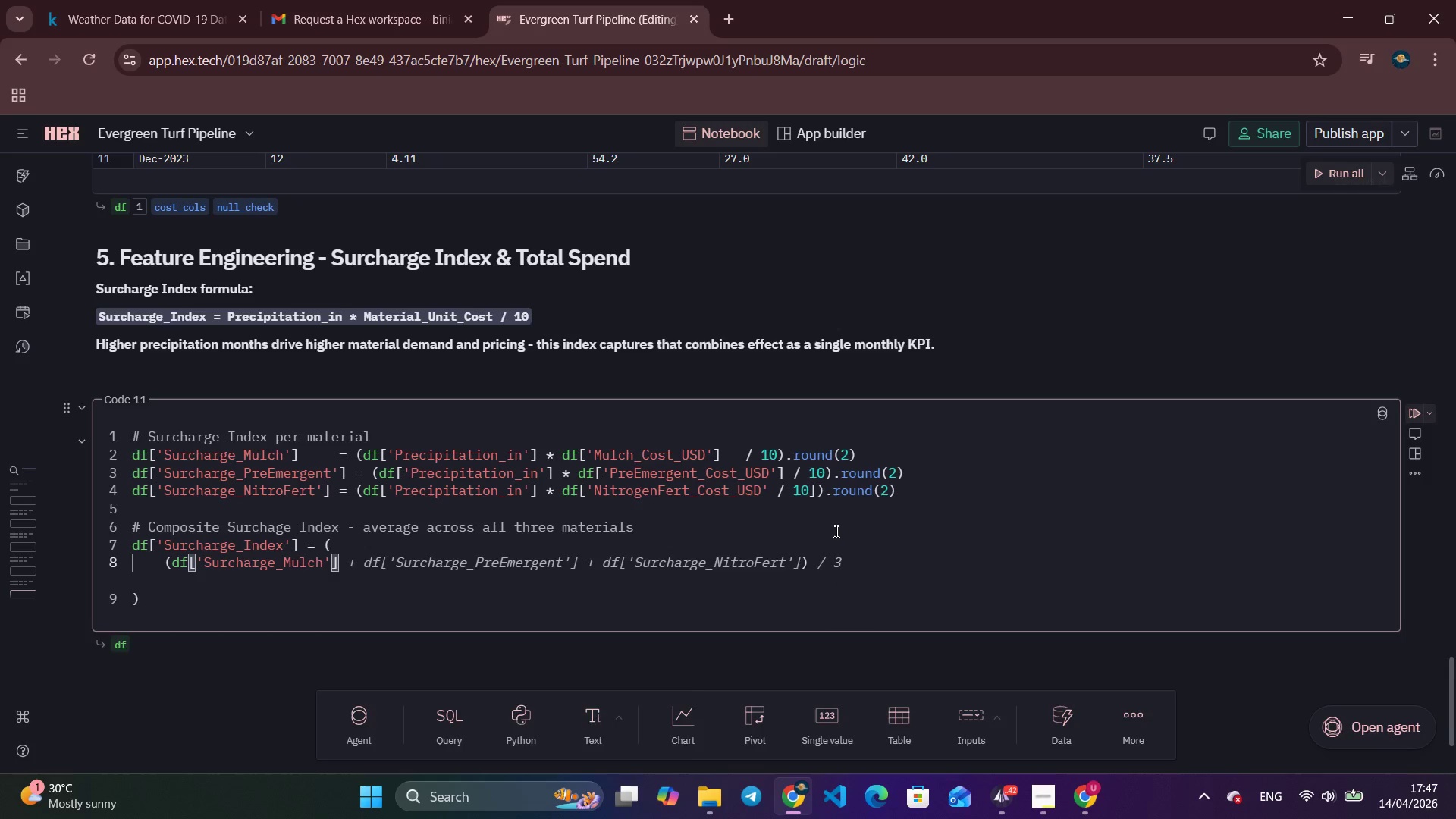 
key(ArrowRight)
 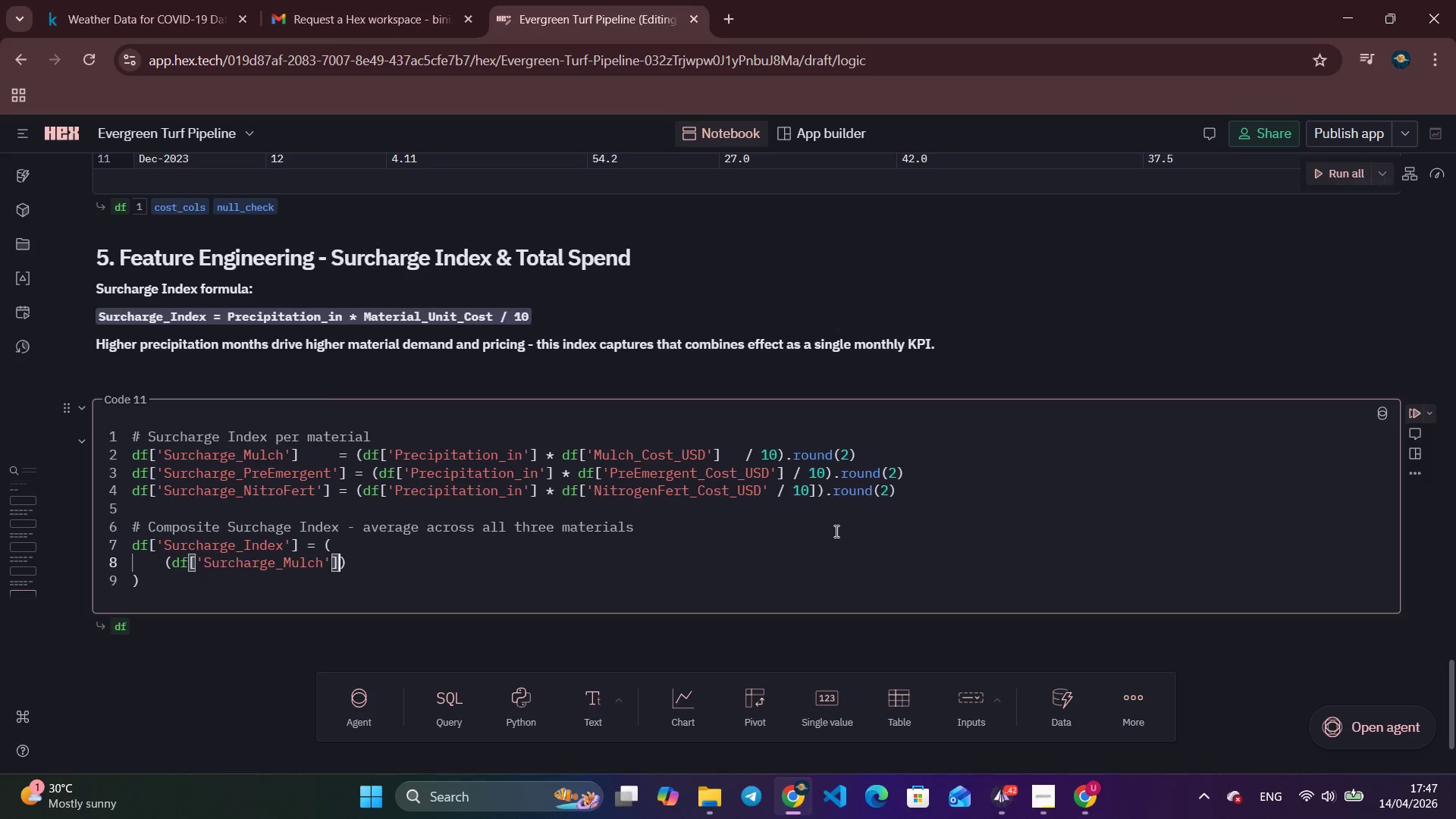 
key(ArrowRight)
 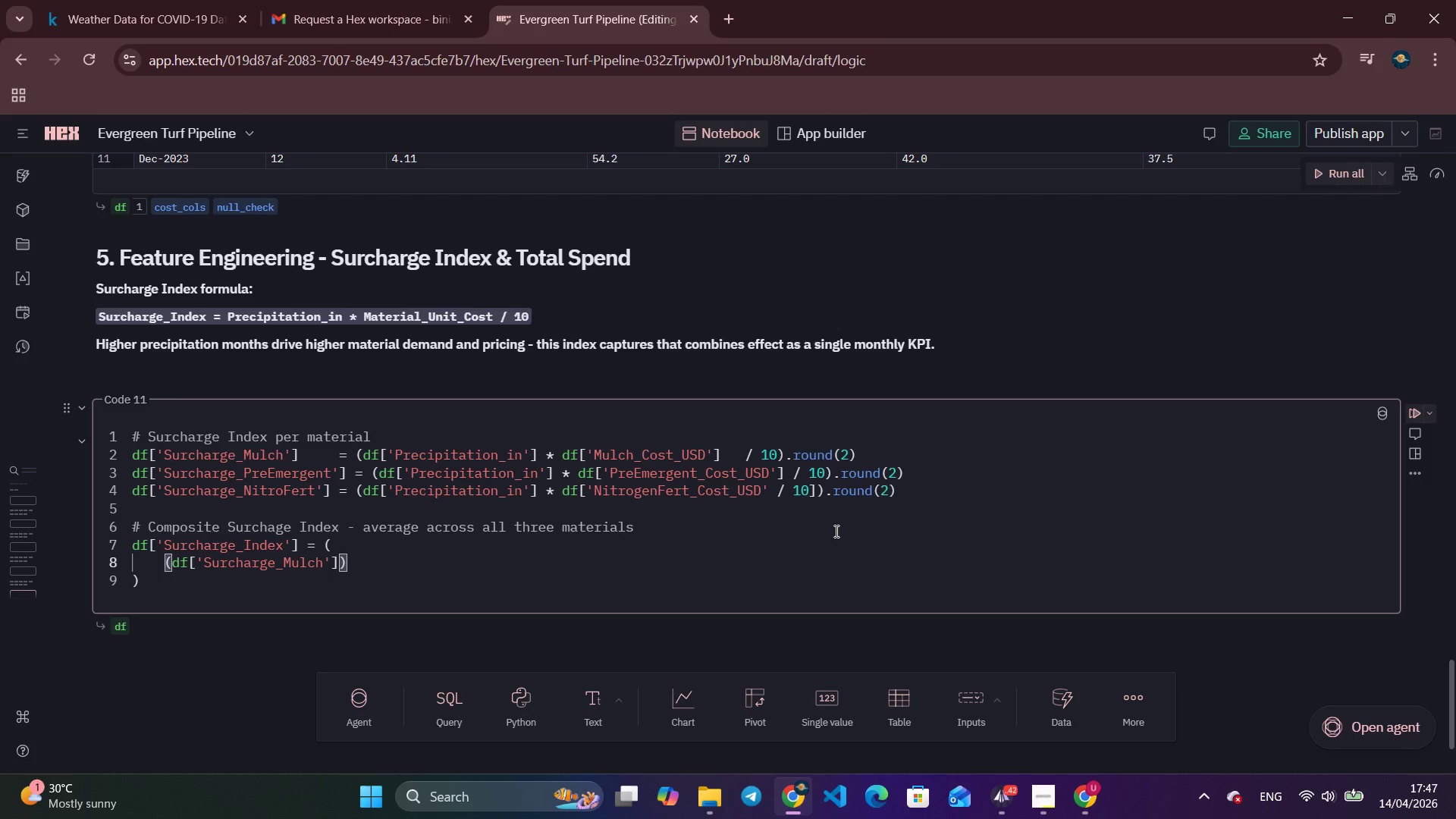 
type( + df['Surcharge_)
 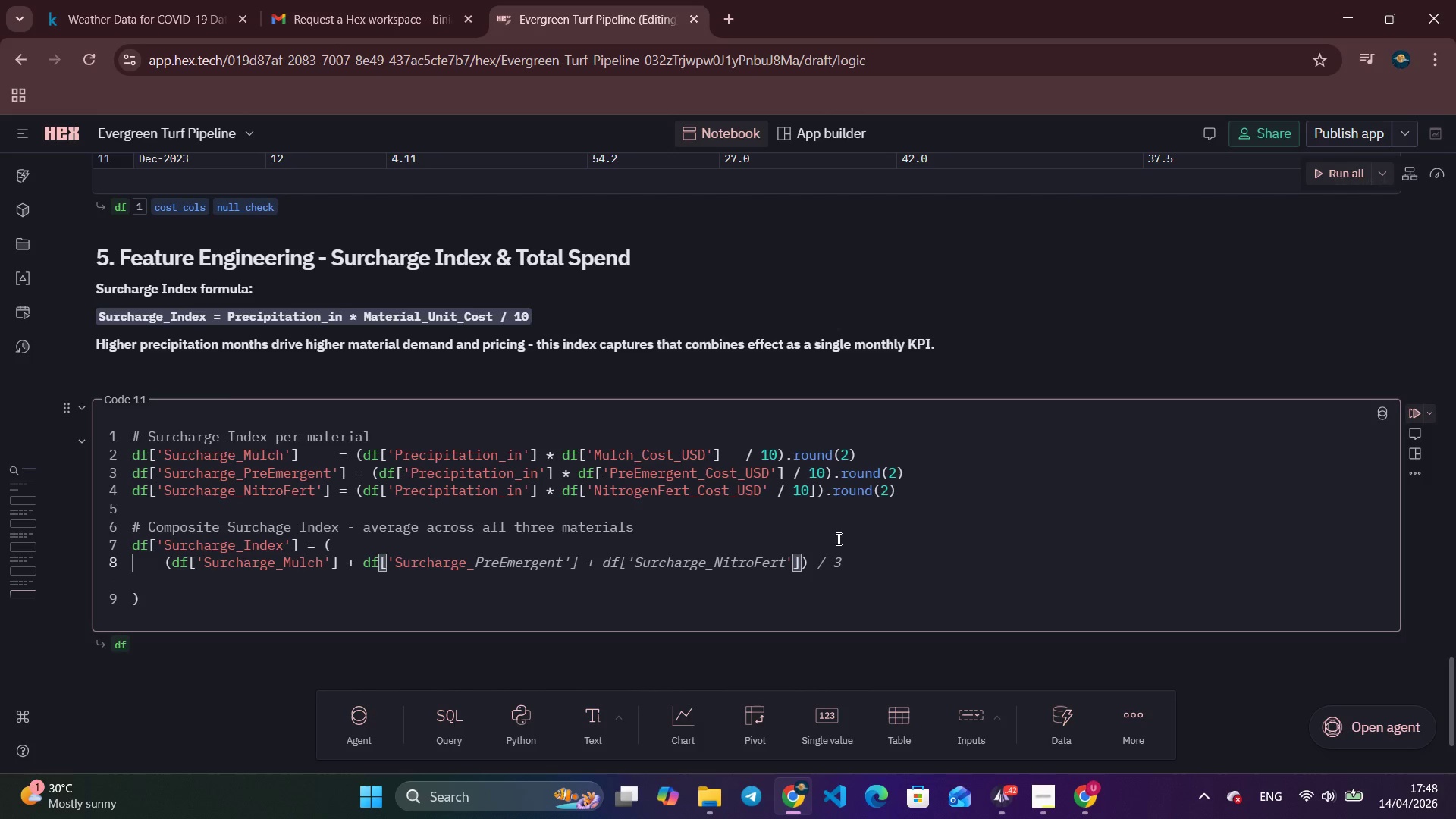 
wait(8.52)
 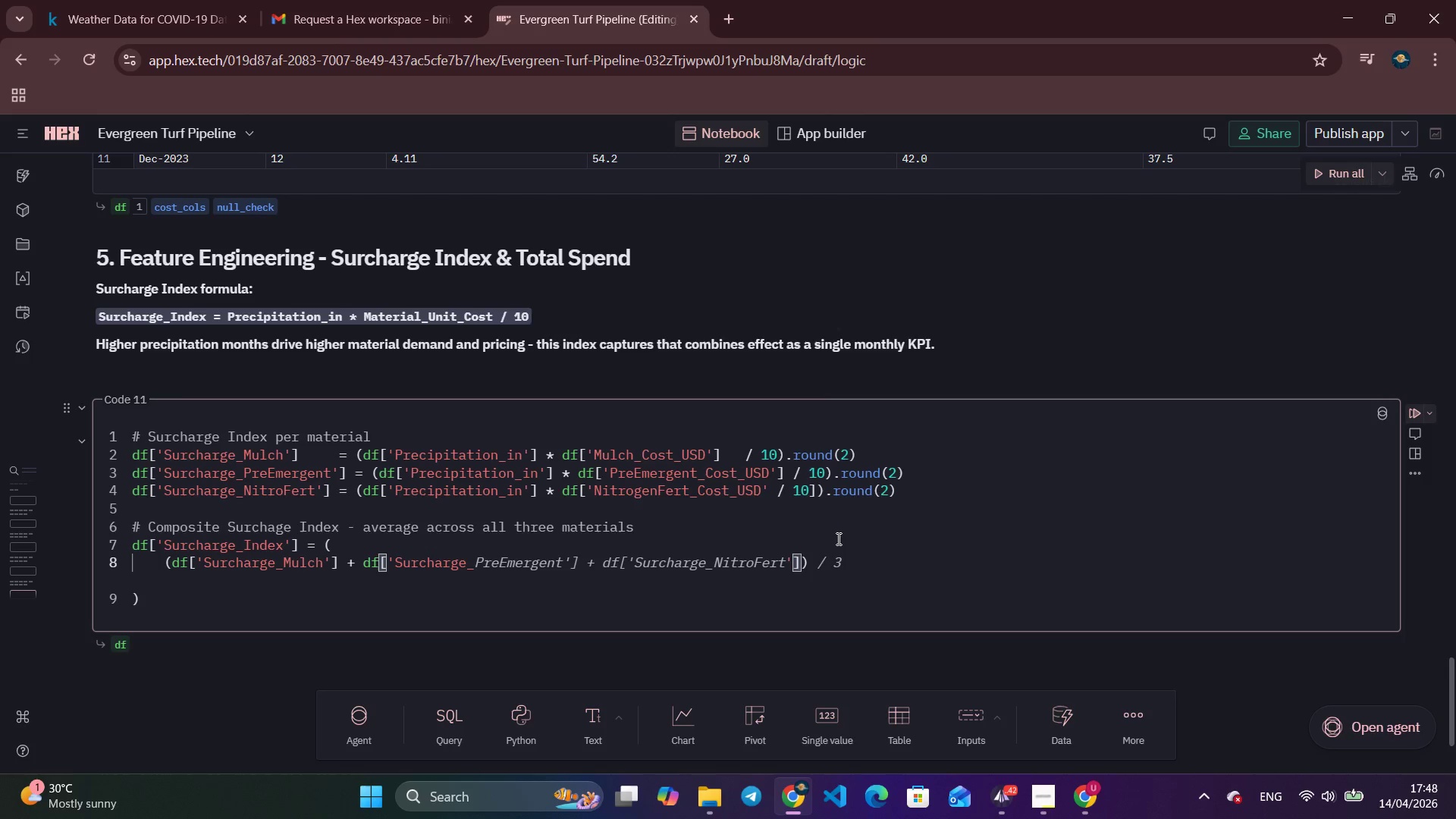 
type(PreEmergent)
 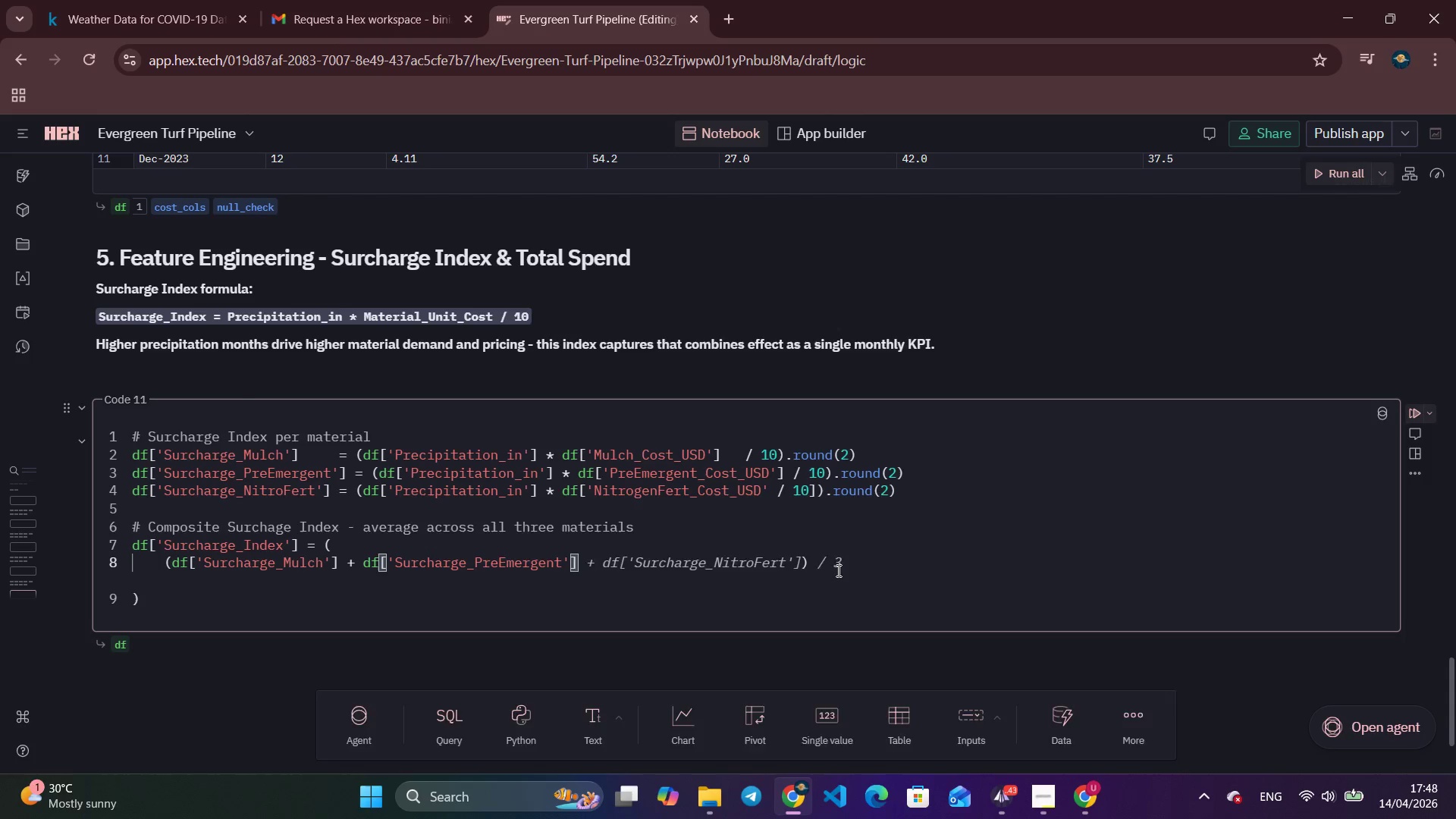 
key(ArrowRight)
 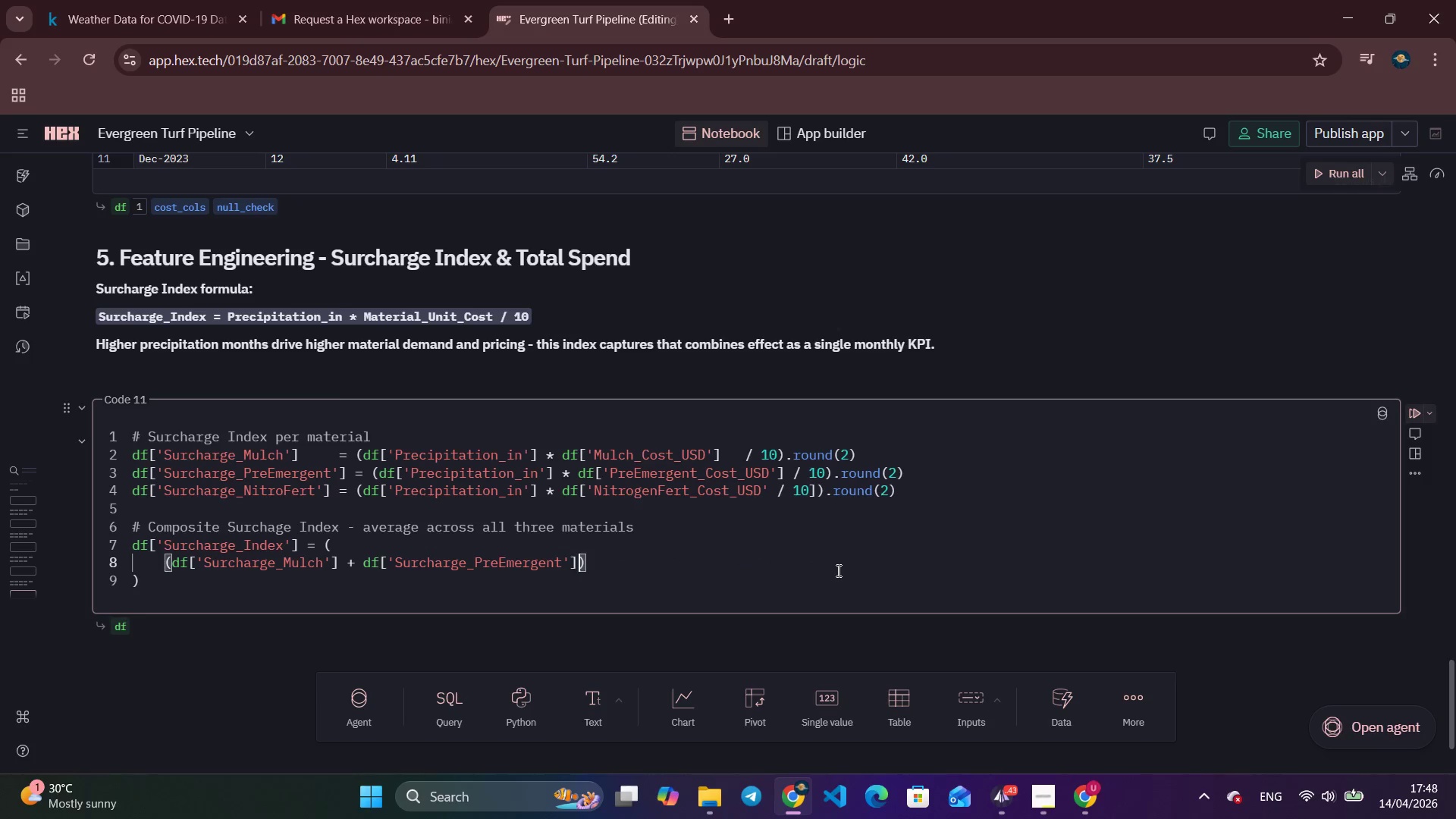 
key(ArrowRight)
 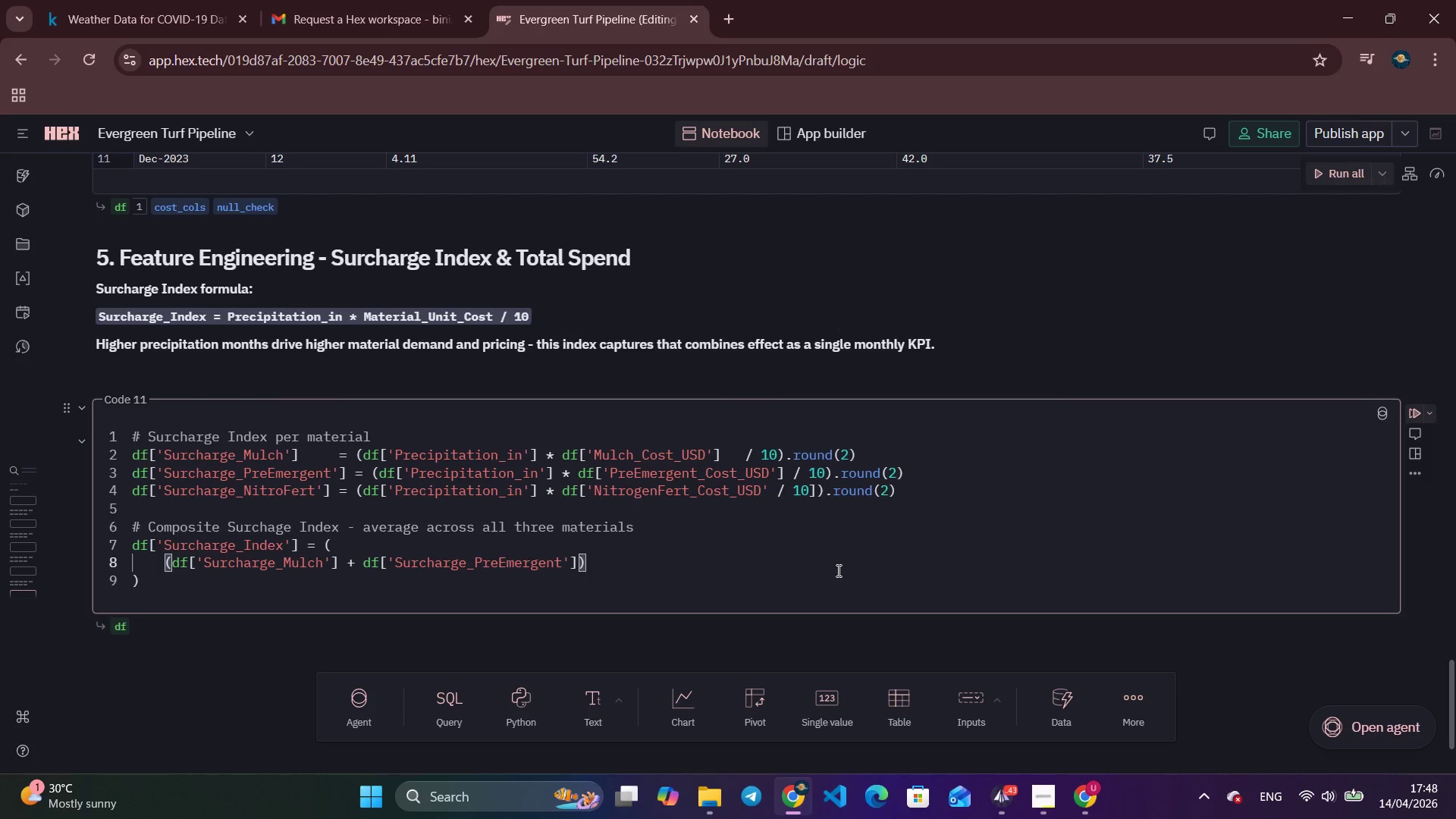 
type( + df['Surcharge_Nit)
 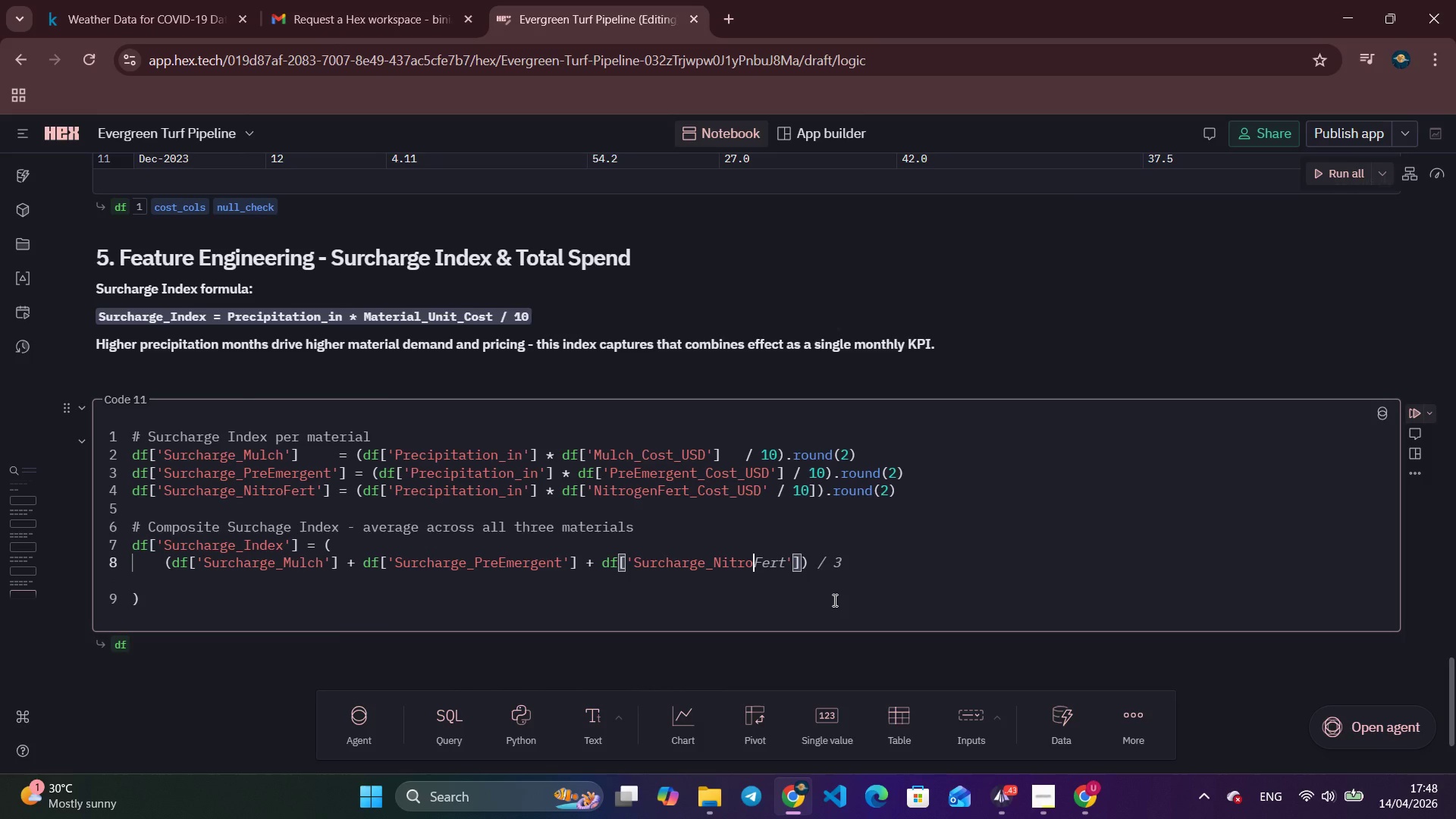 
 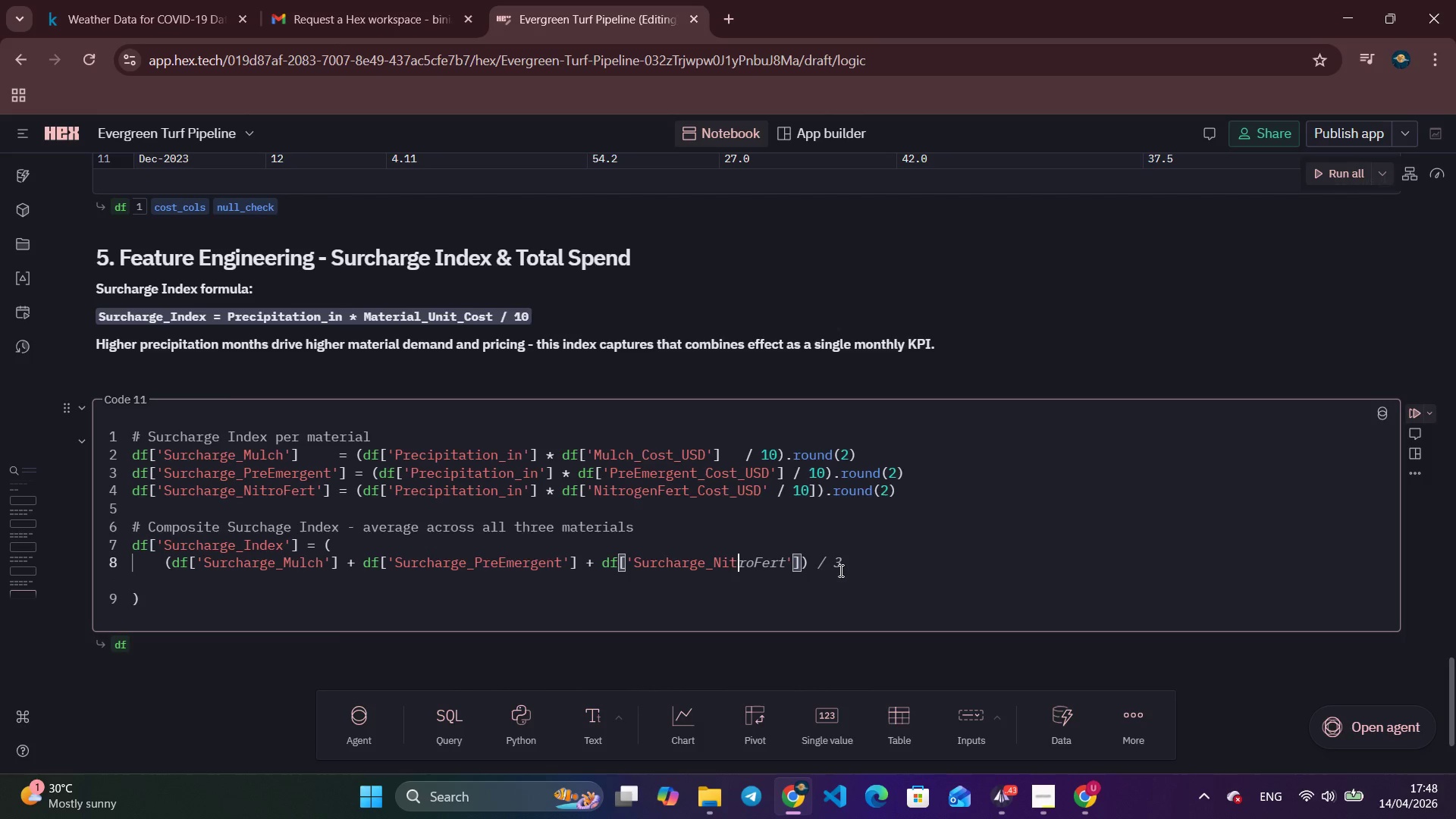 
type(roFert)
 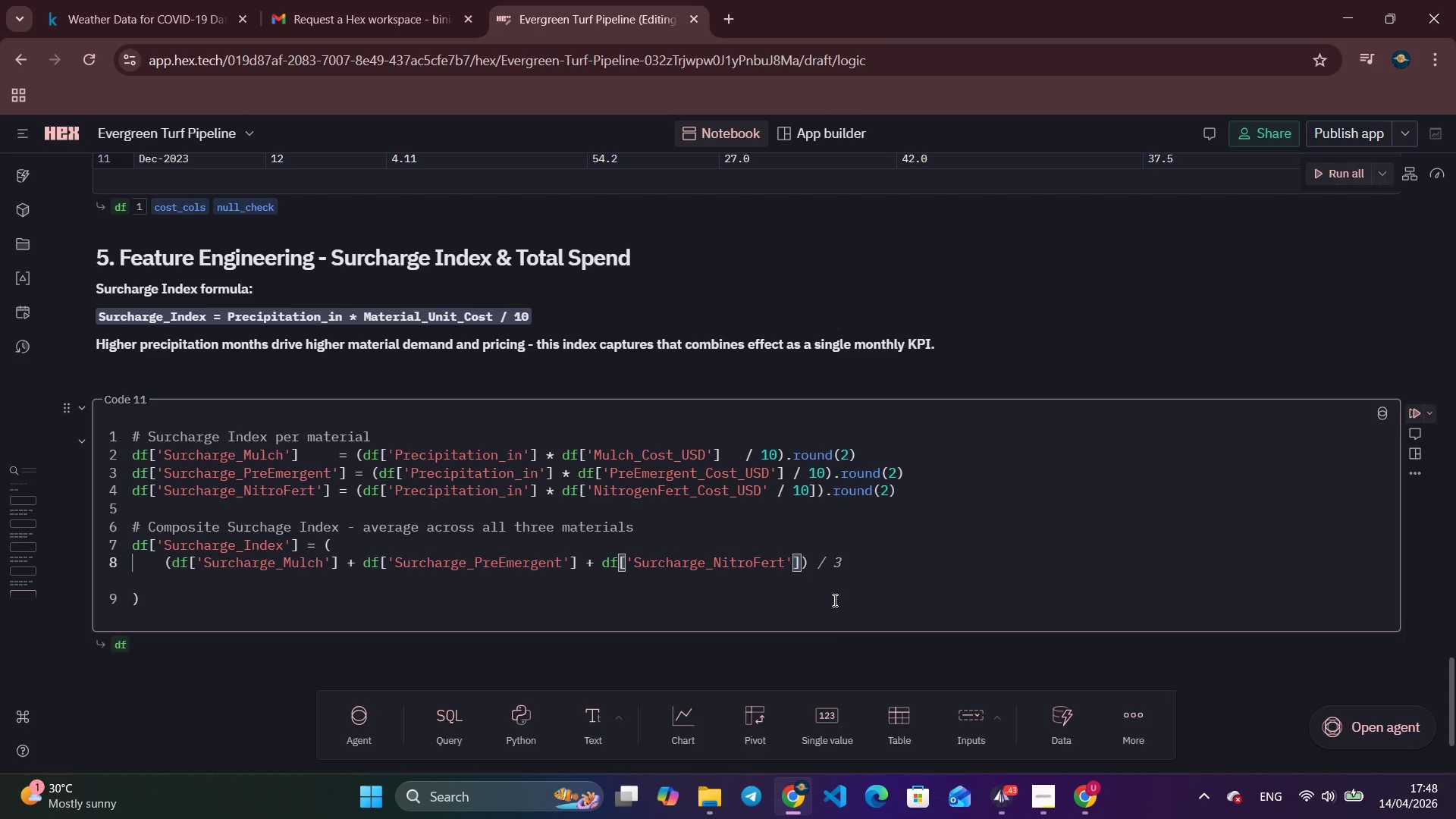 
key(ArrowRight)
 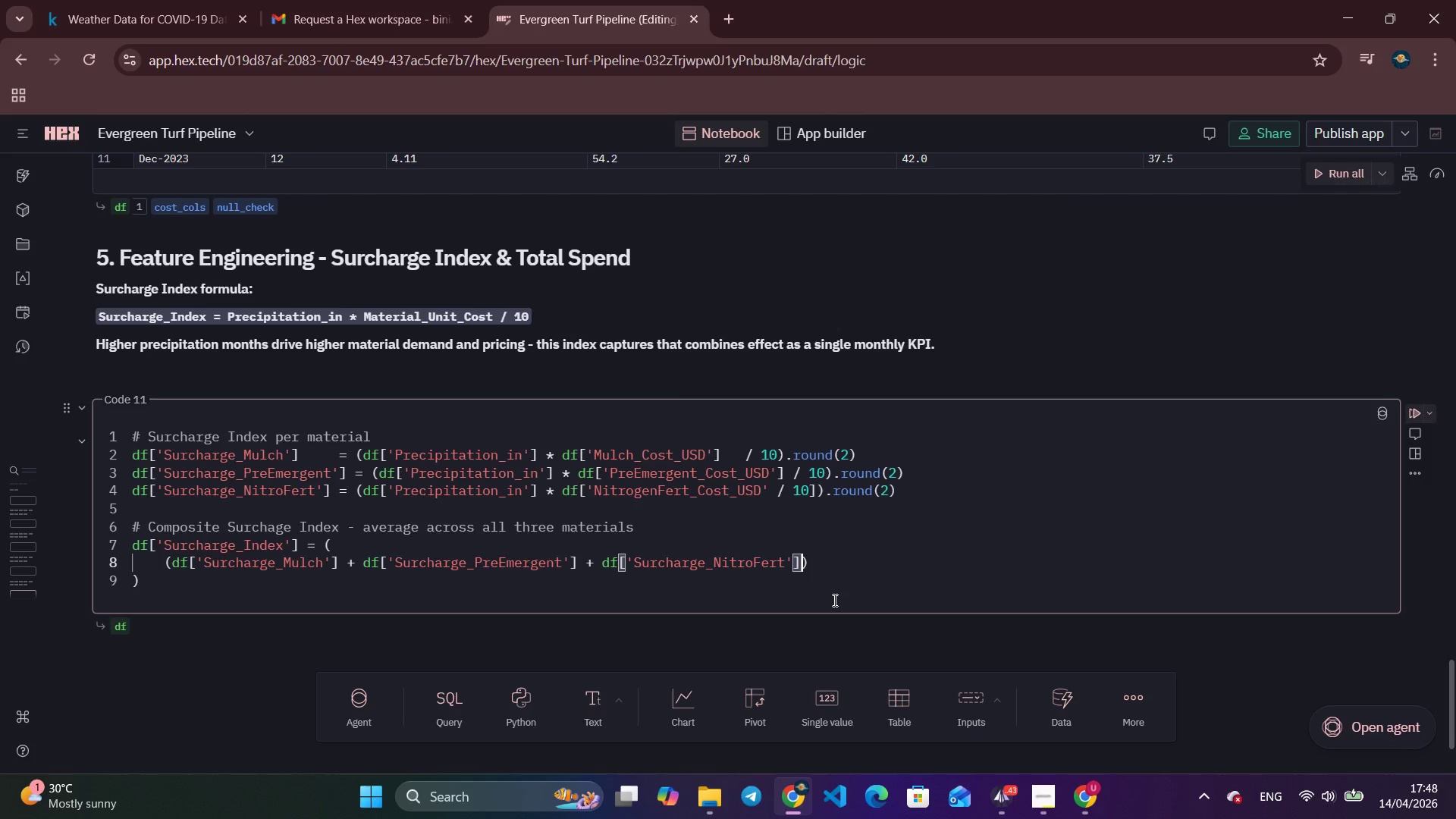 
key(ArrowRight)
 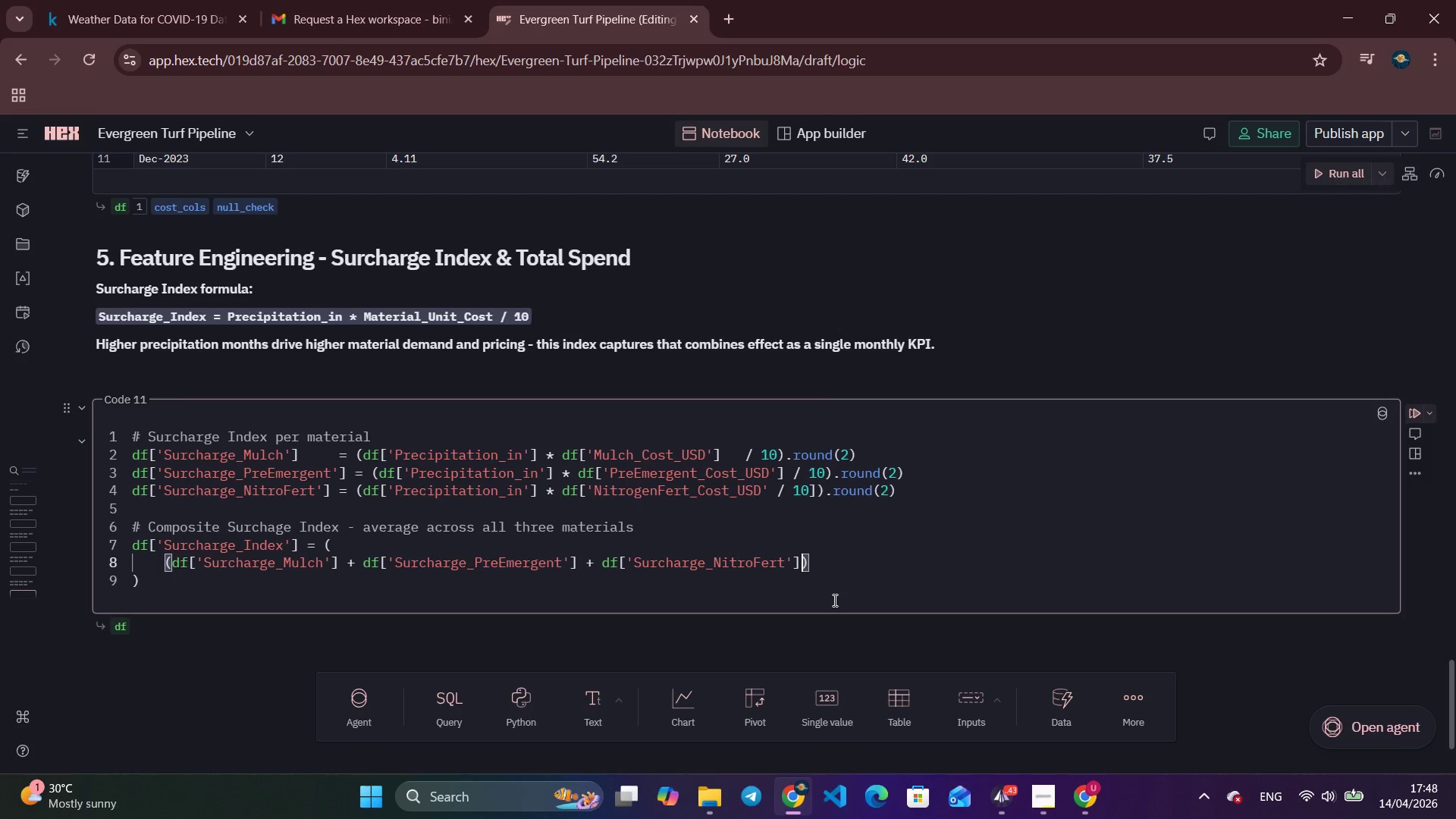 
key(ArrowRight)
 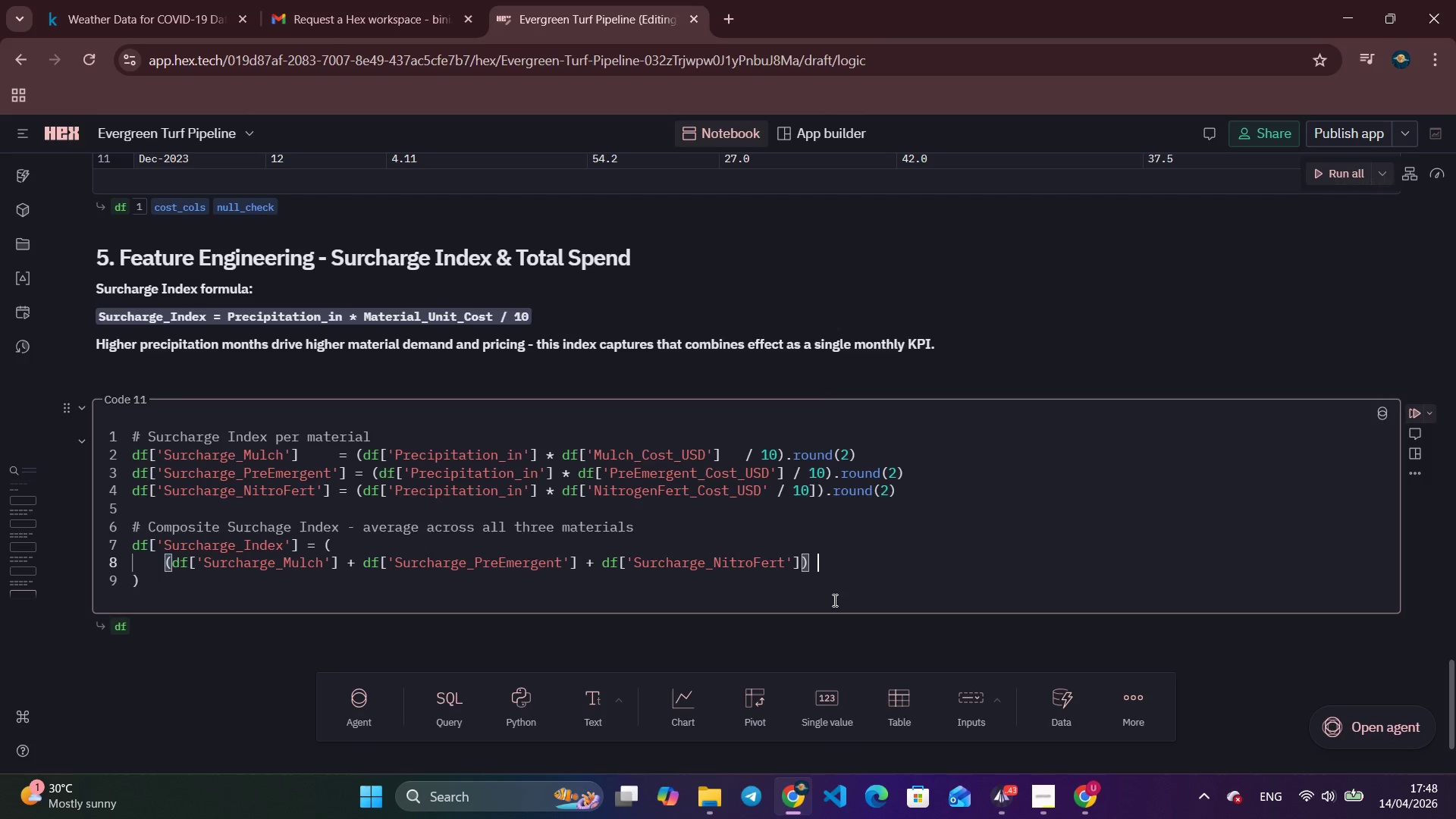 
key(Space)
 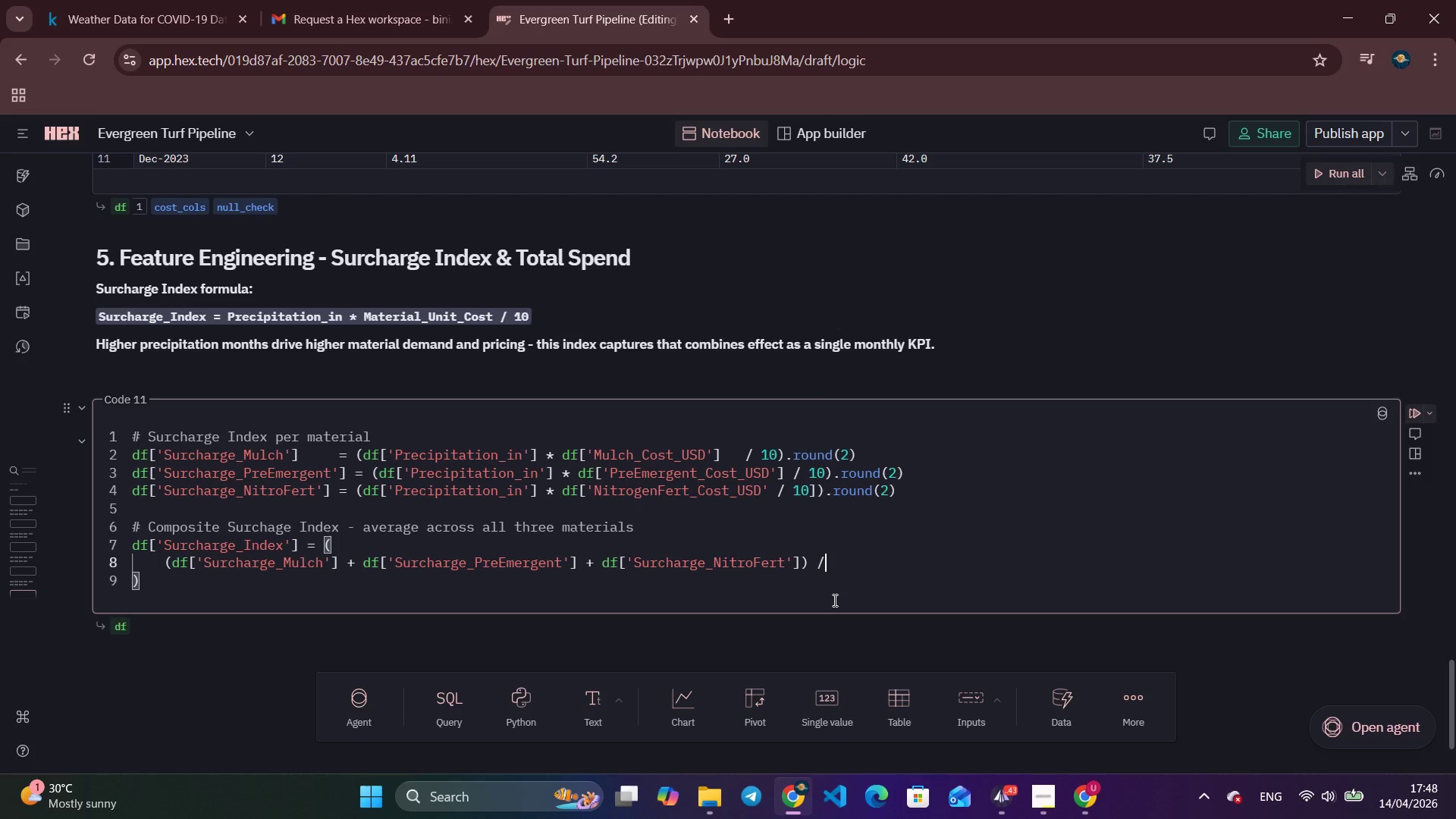 
key(Slash)
 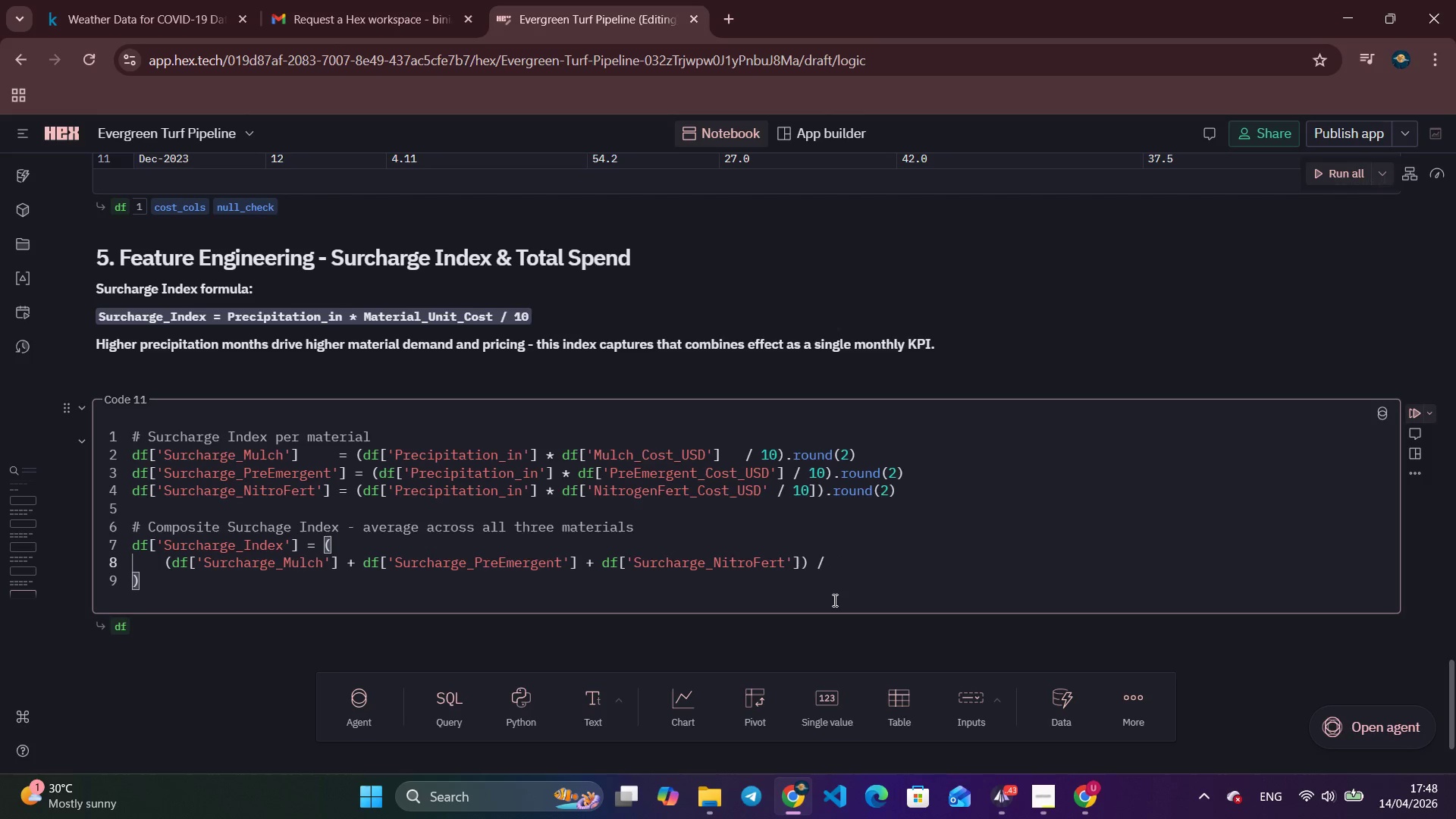 
key(Space)
 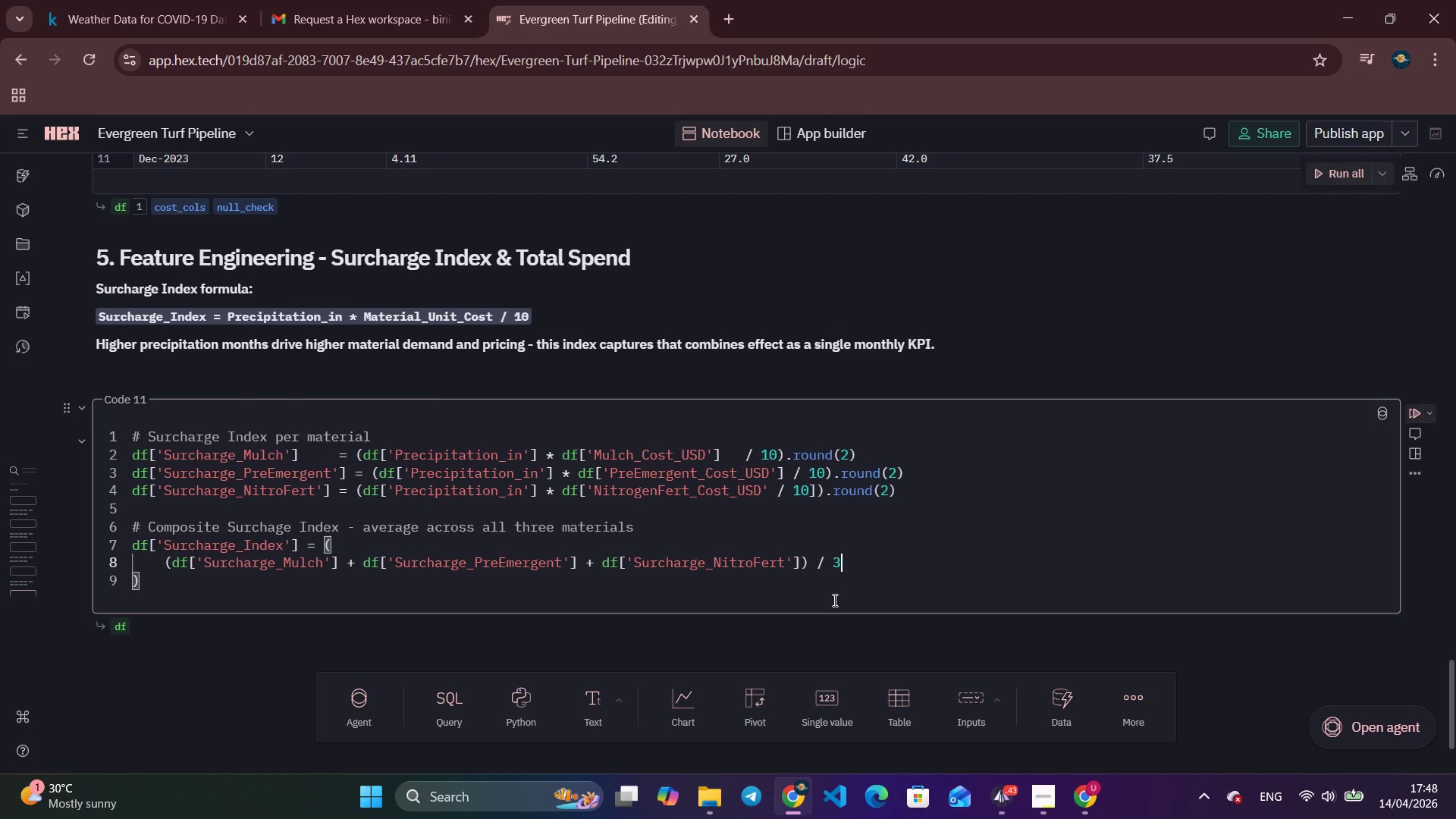 
key(3)
 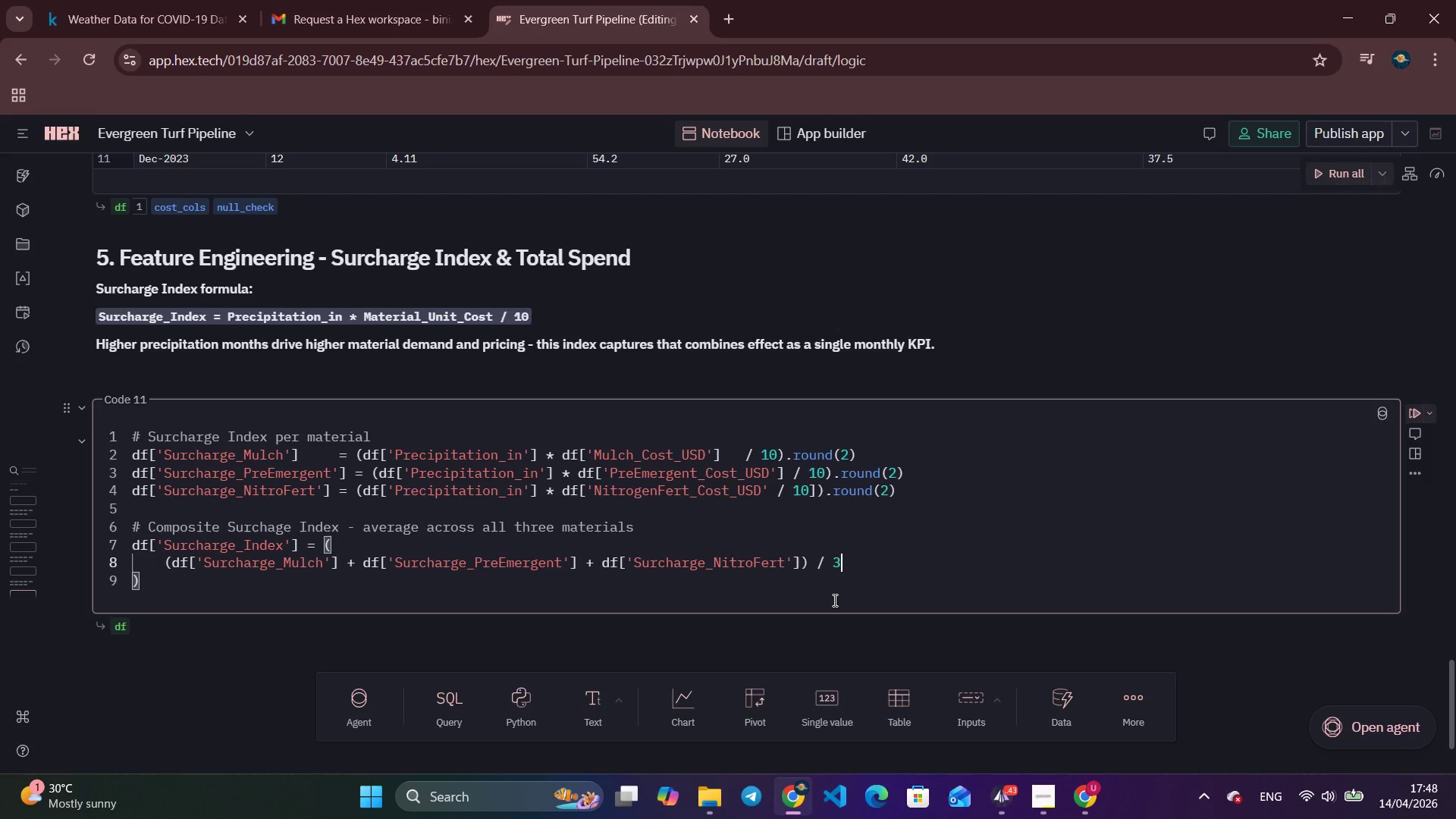 
key(ArrowDown)
 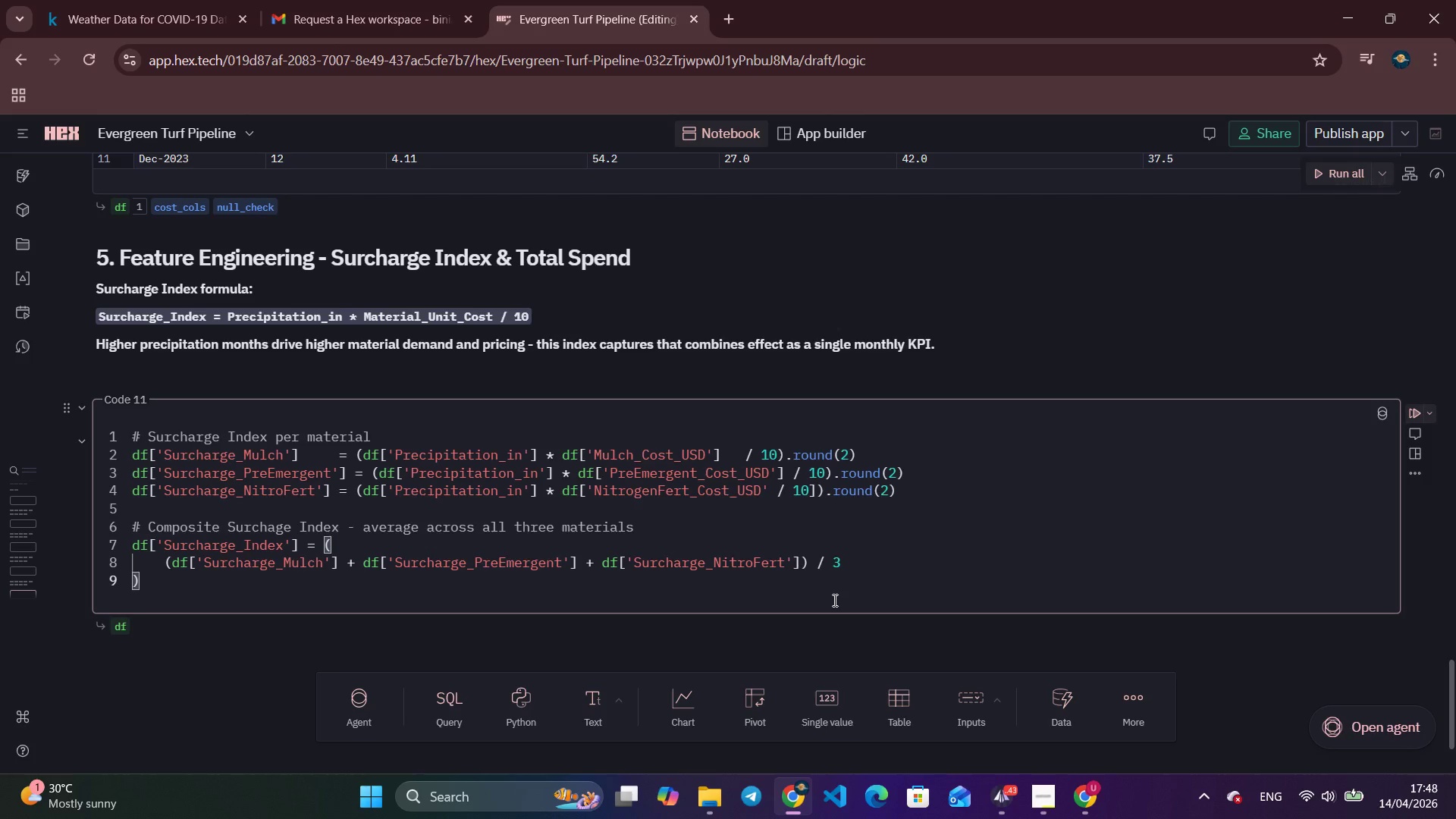 
type(.round(2)
 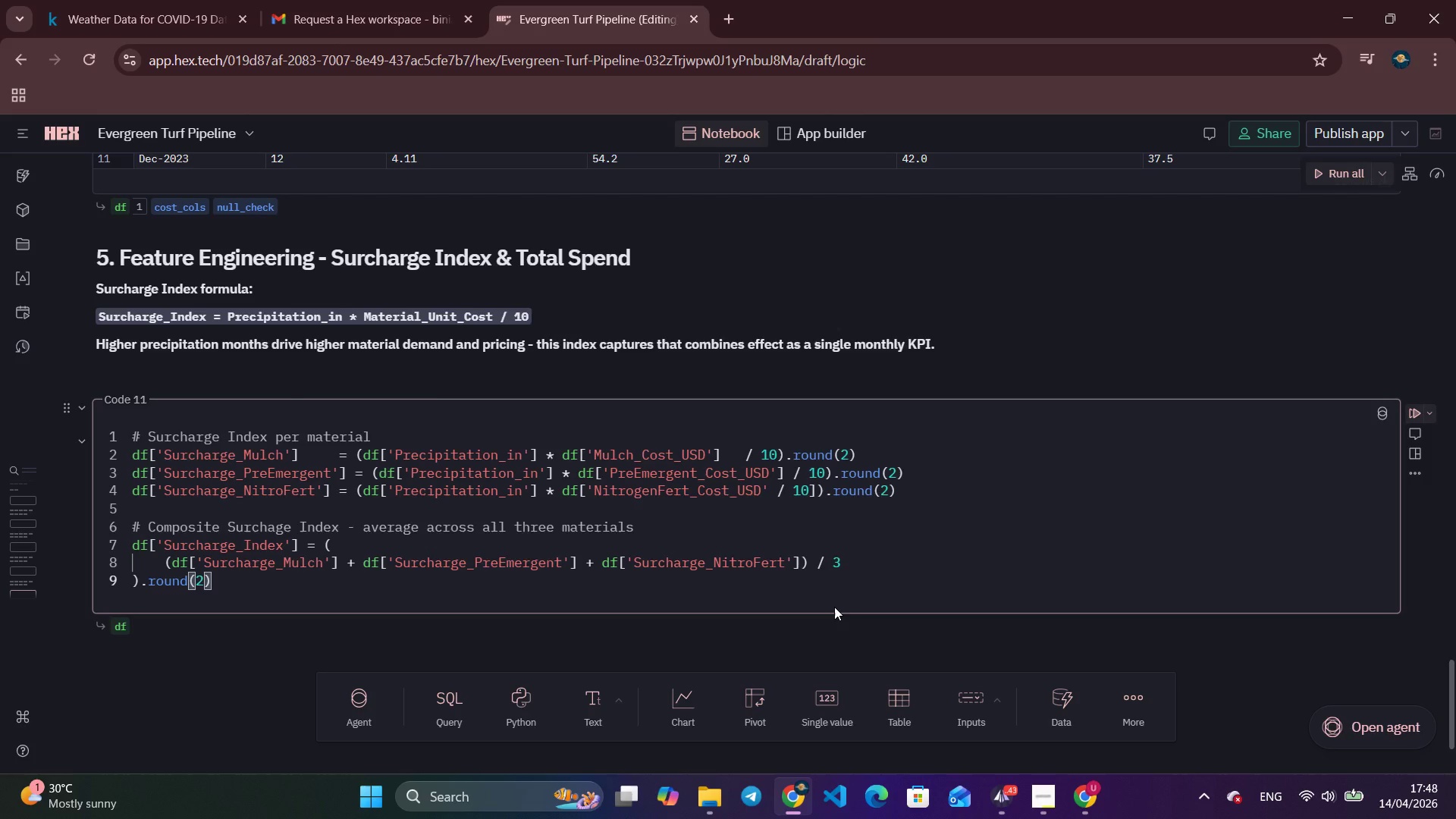 
wait(7.53)
 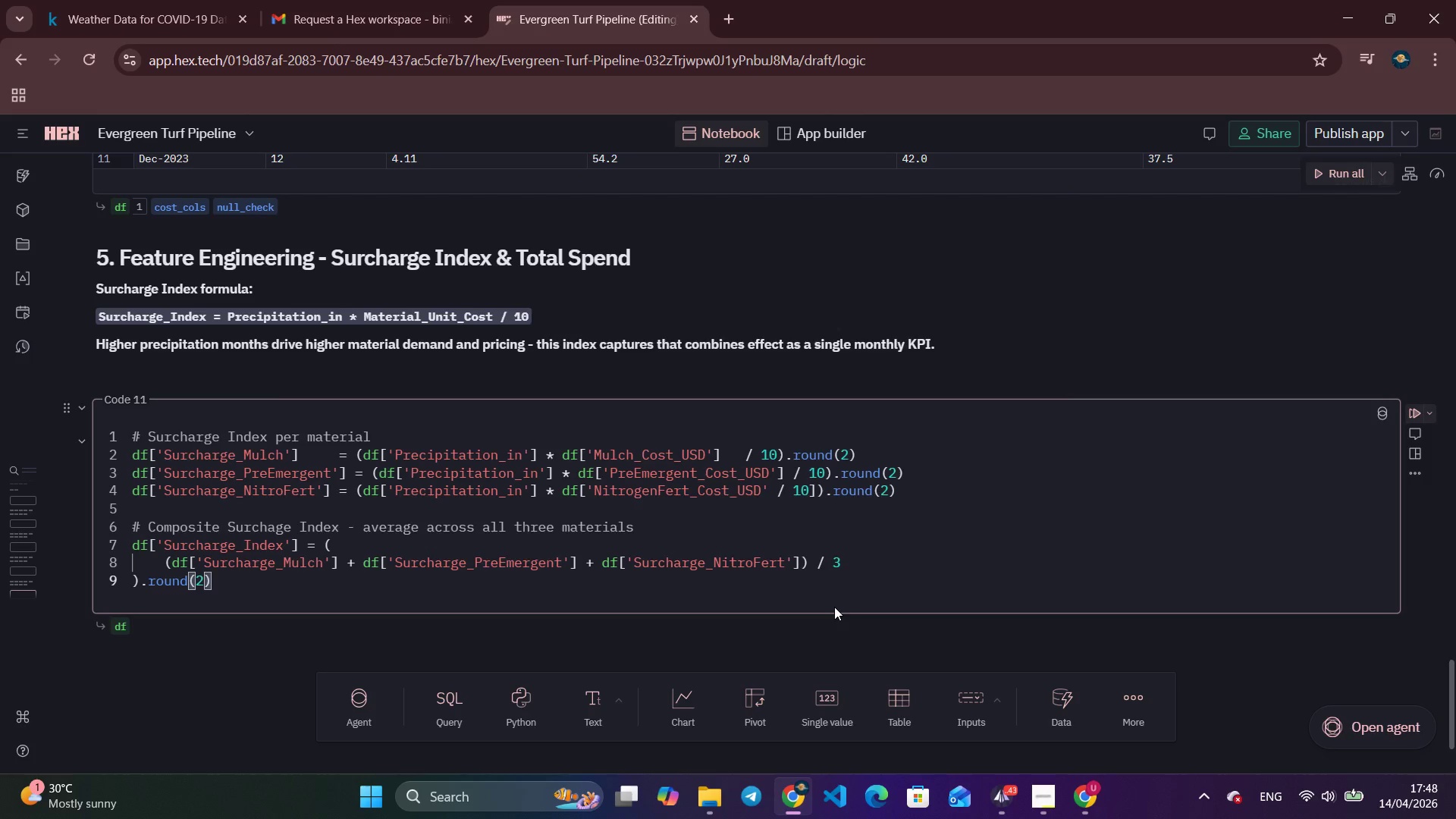 
key(Alt+Tab)
 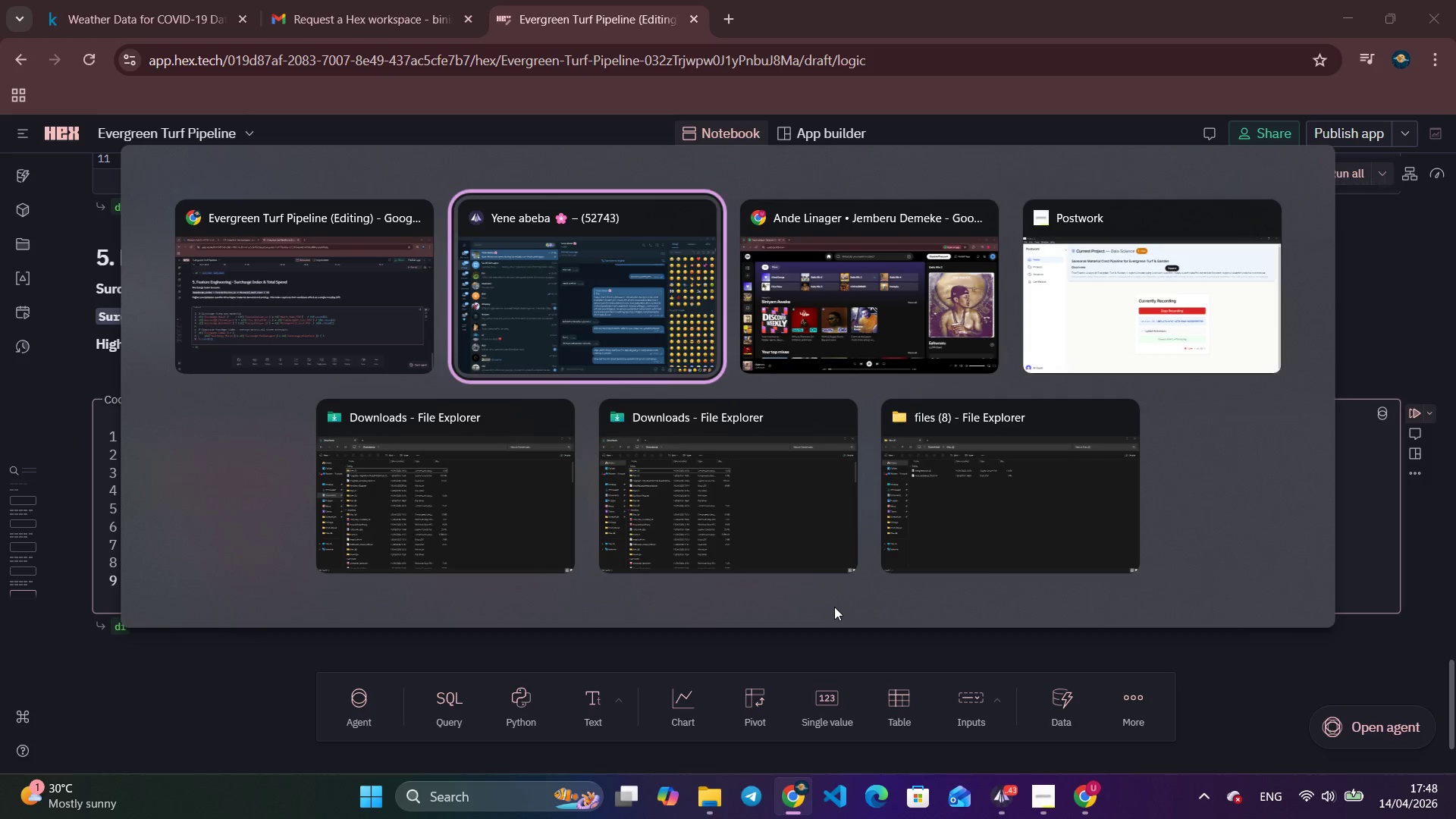 
key(Alt+Tab)
 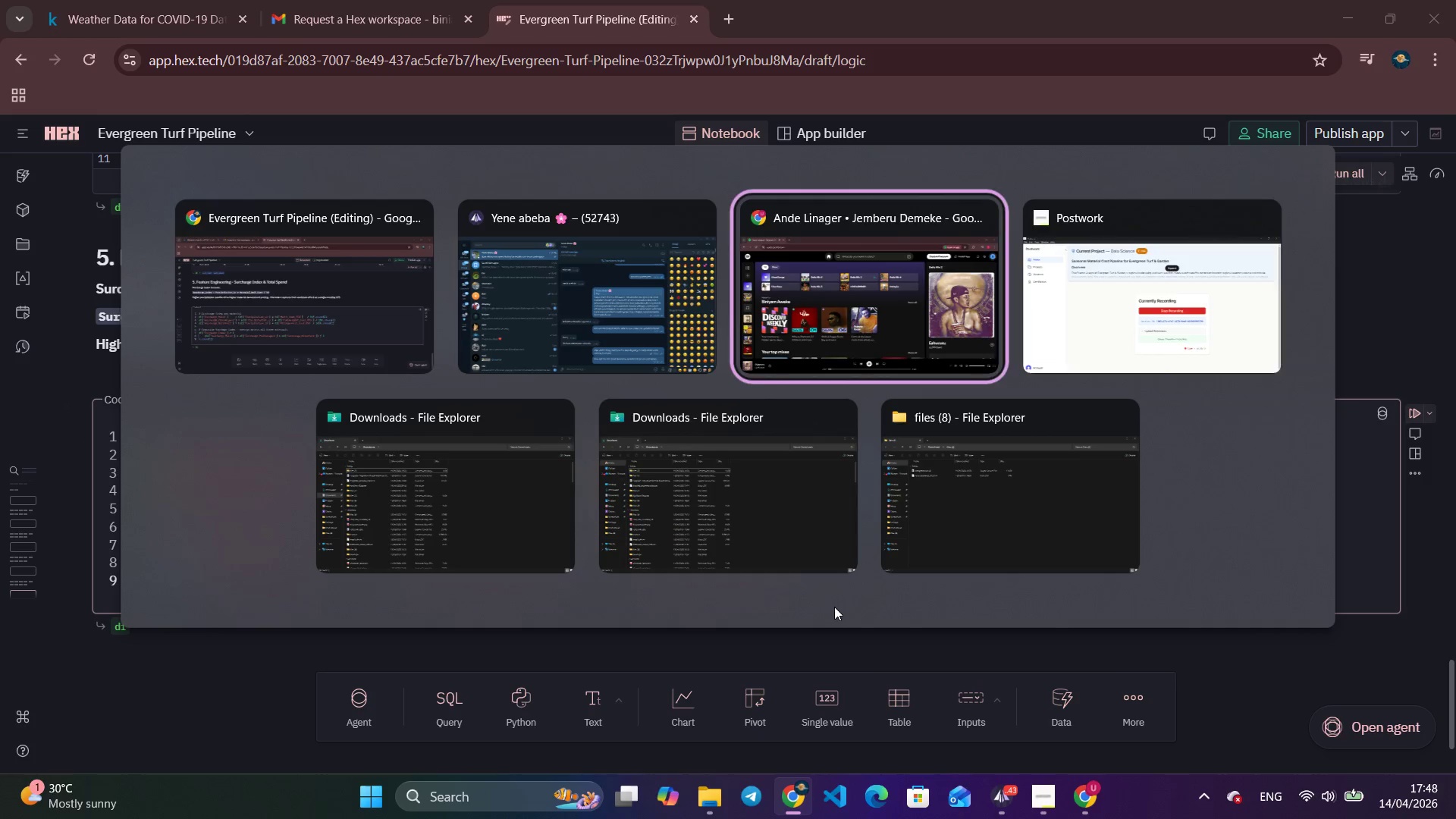 
key(Alt+Tab)